 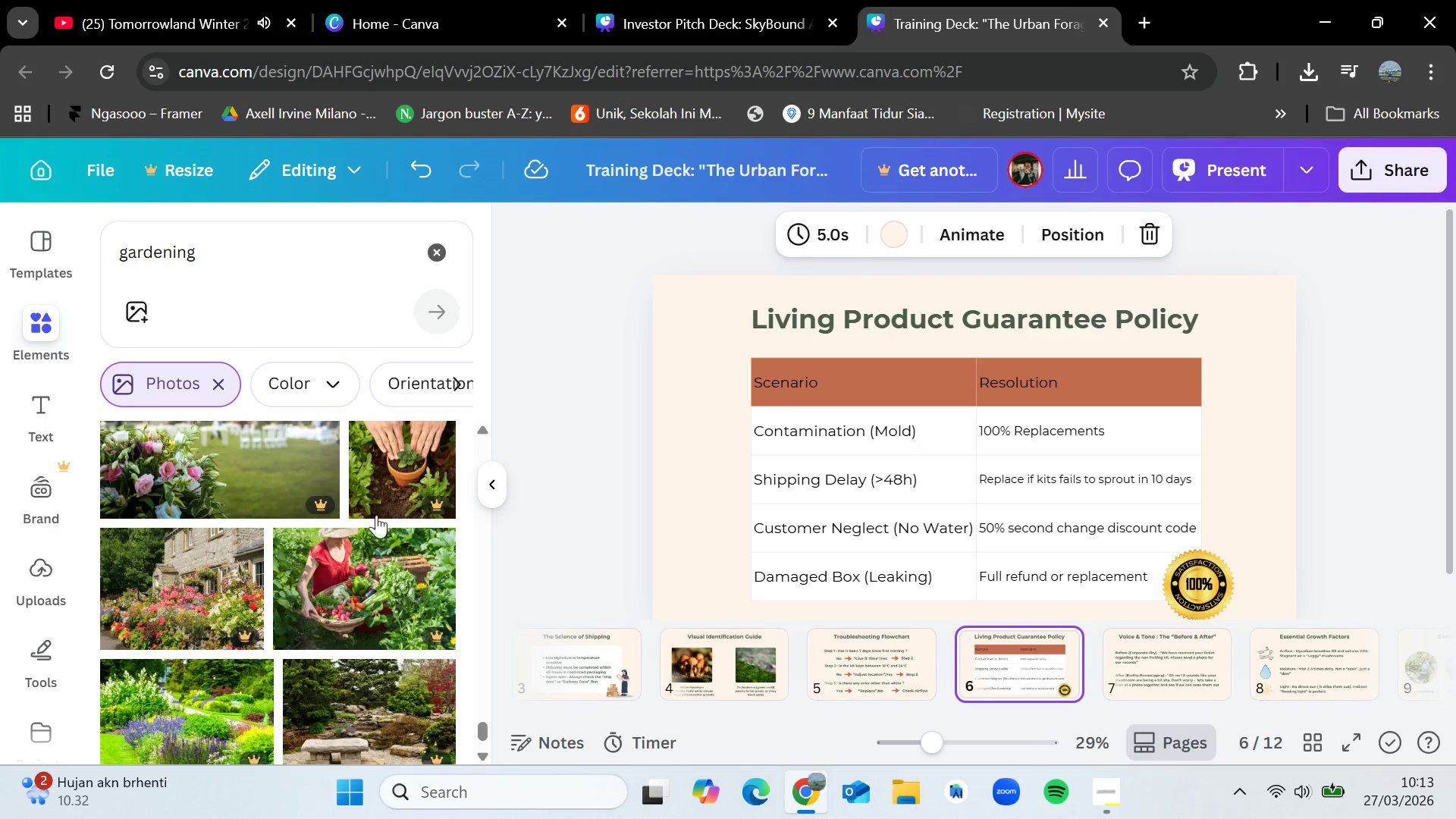 
scroll: coordinate [351, 557], scroll_direction: down, amount: 7.0
 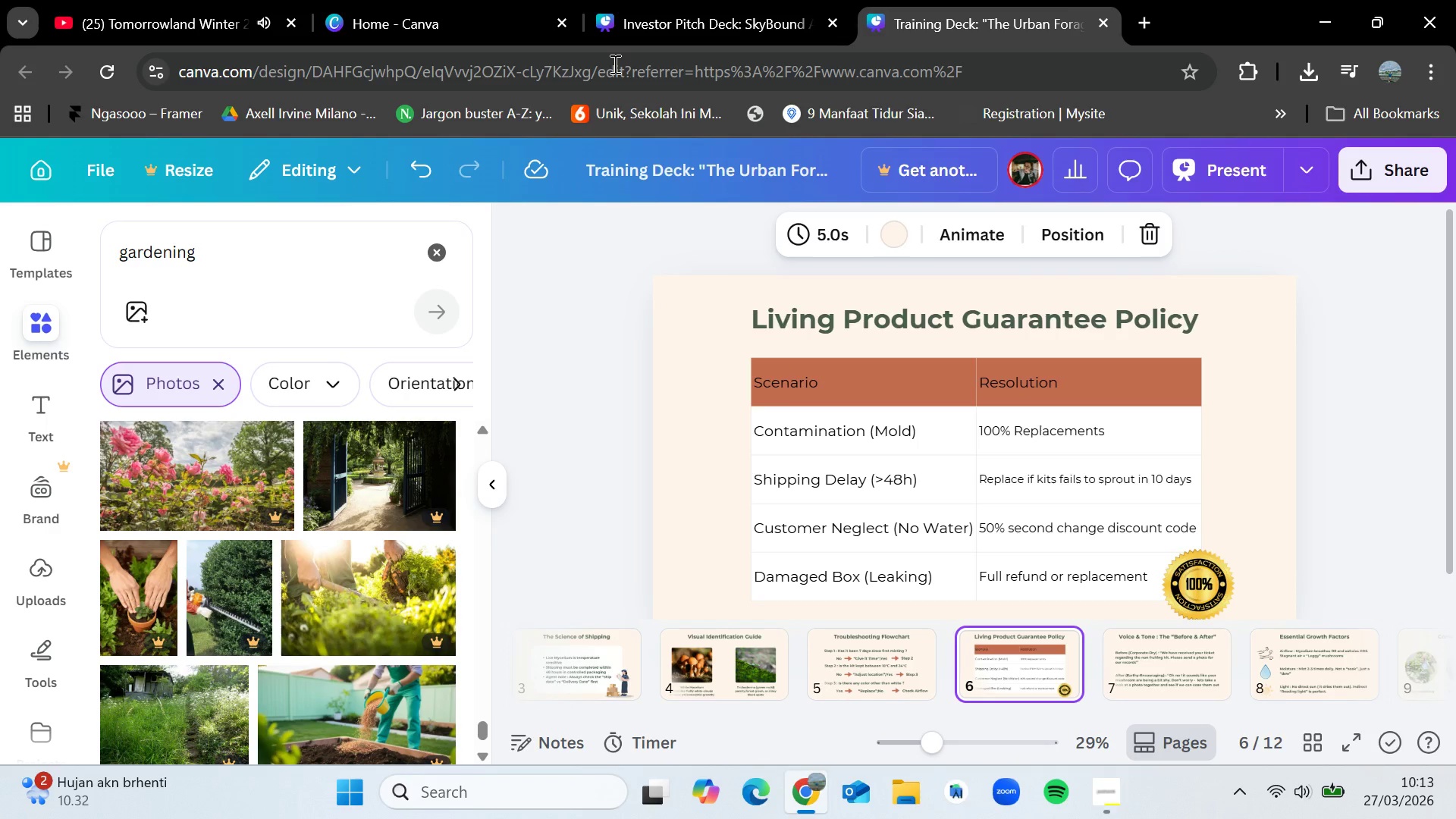 
scroll: coordinate [291, 587], scroll_direction: down, amount: 7.0
 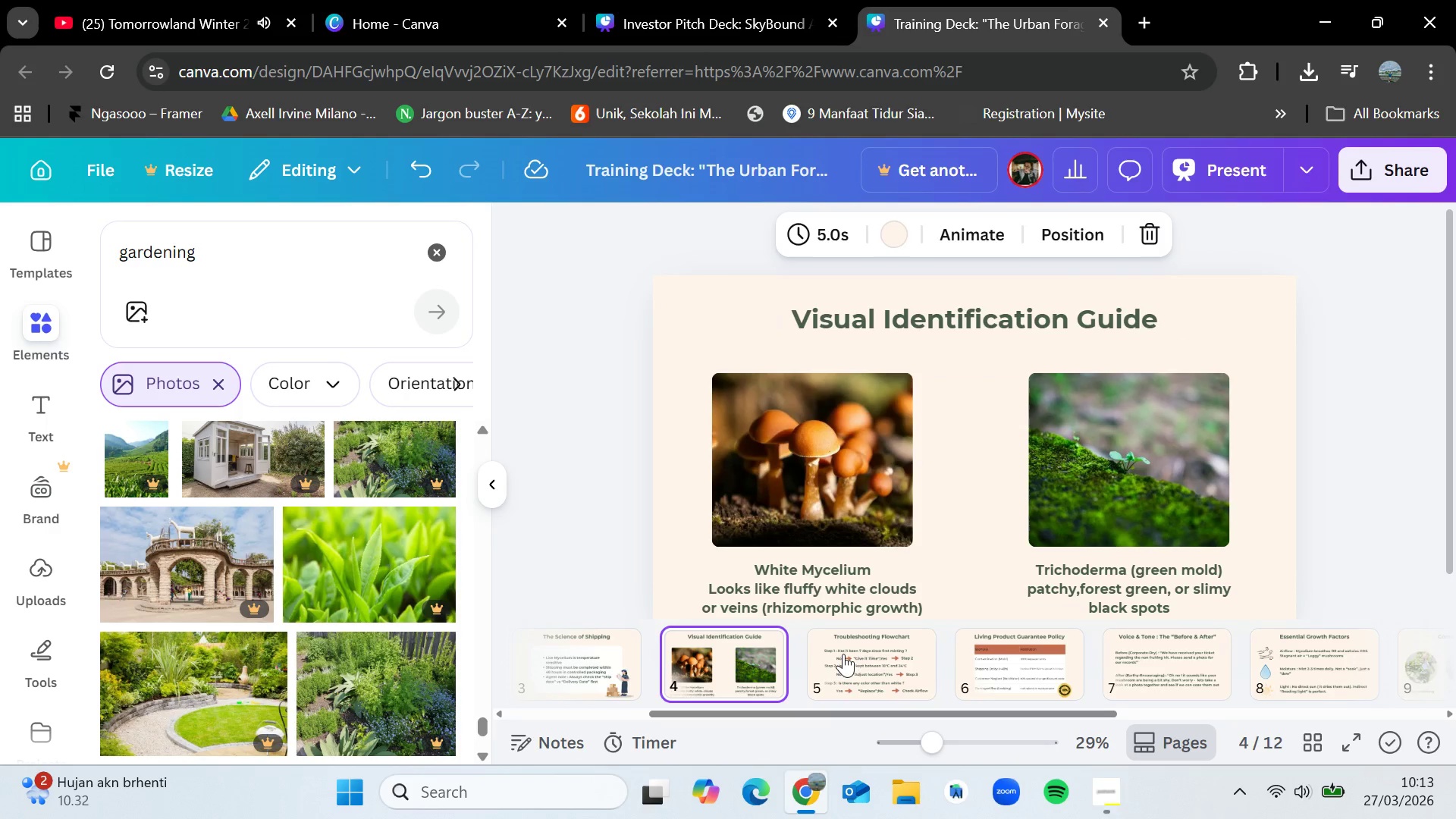 
double_click([852, 655])
 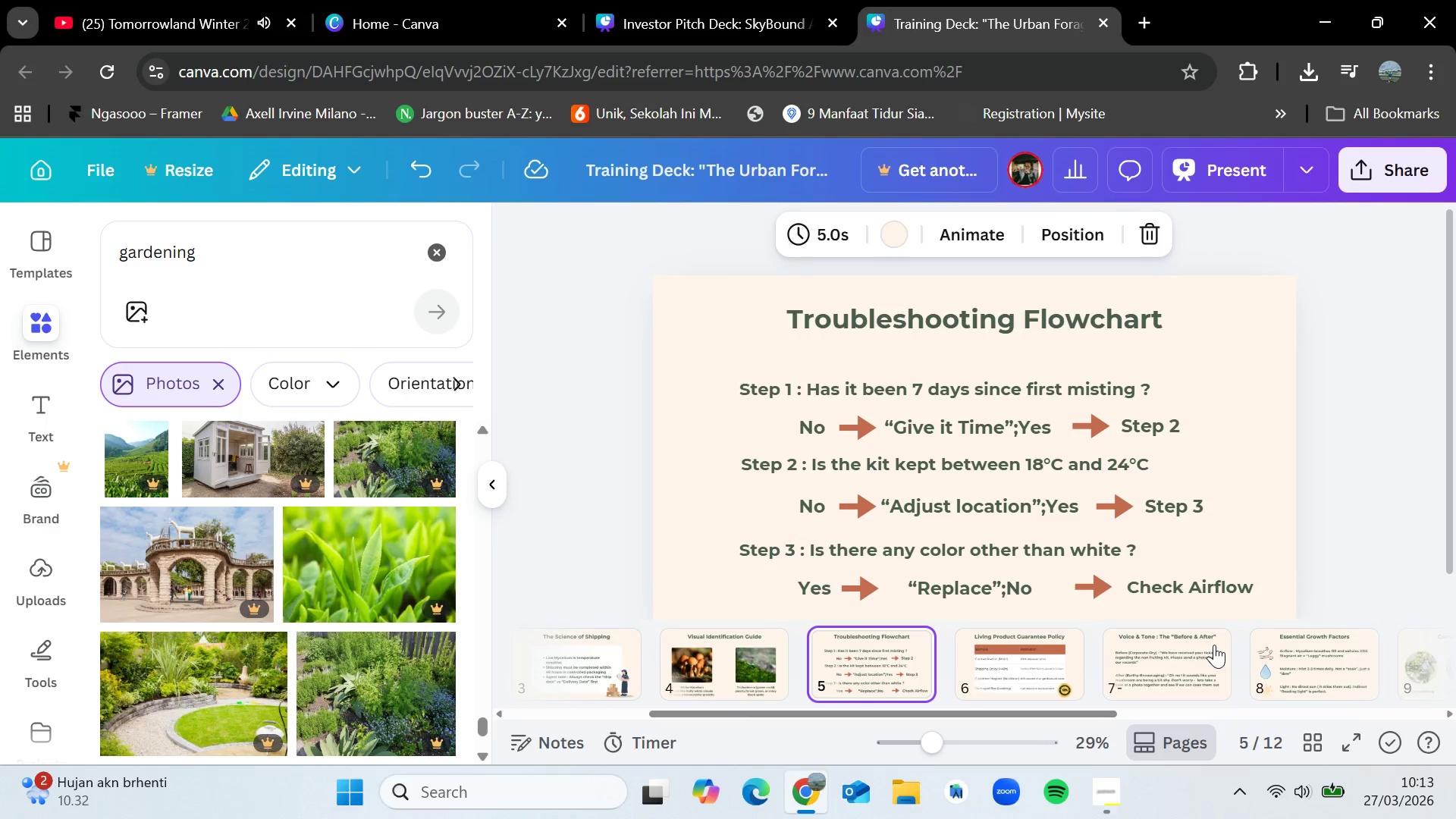 
left_click([1214, 645])
 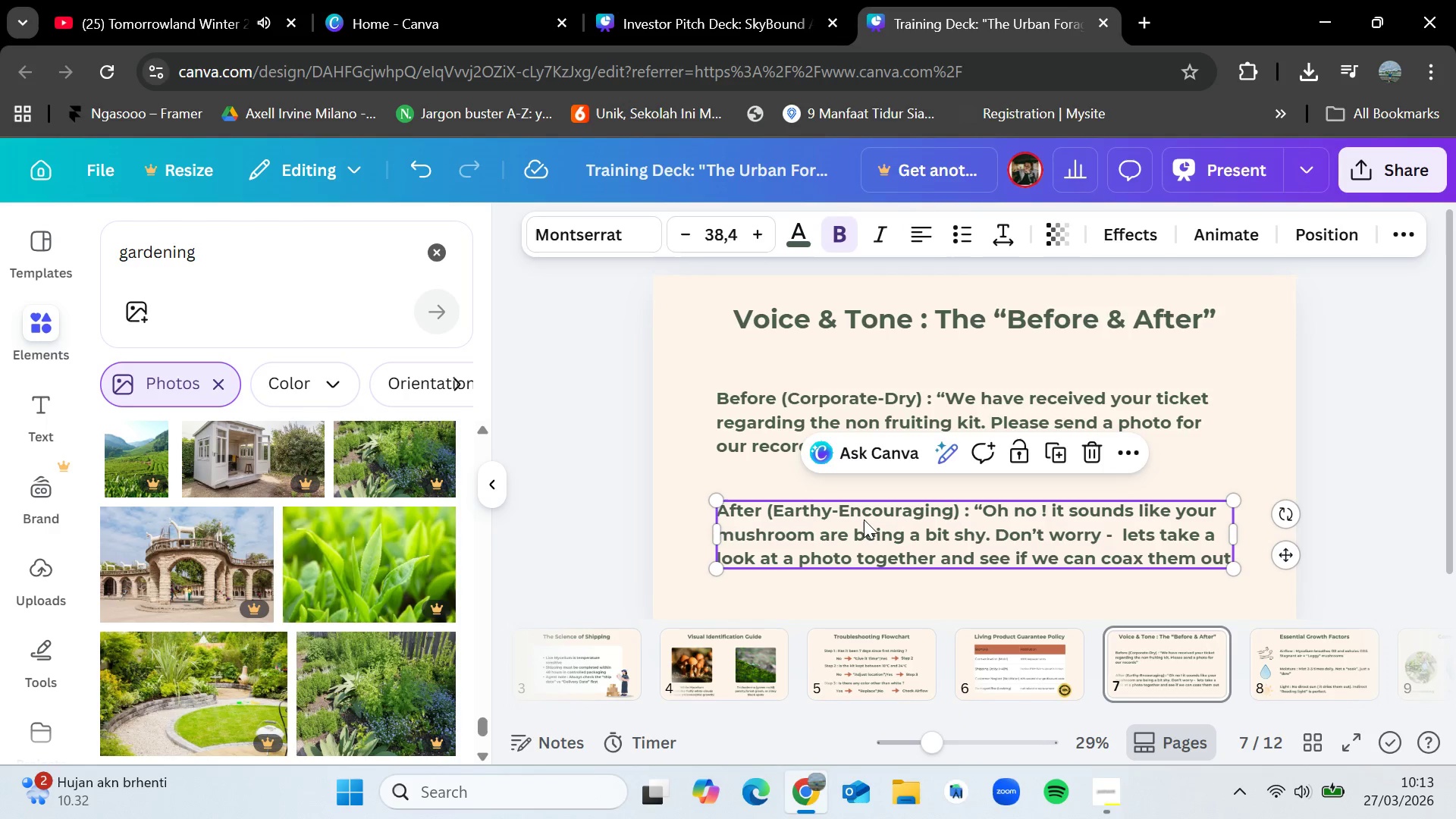 
double_click([864, 519])
 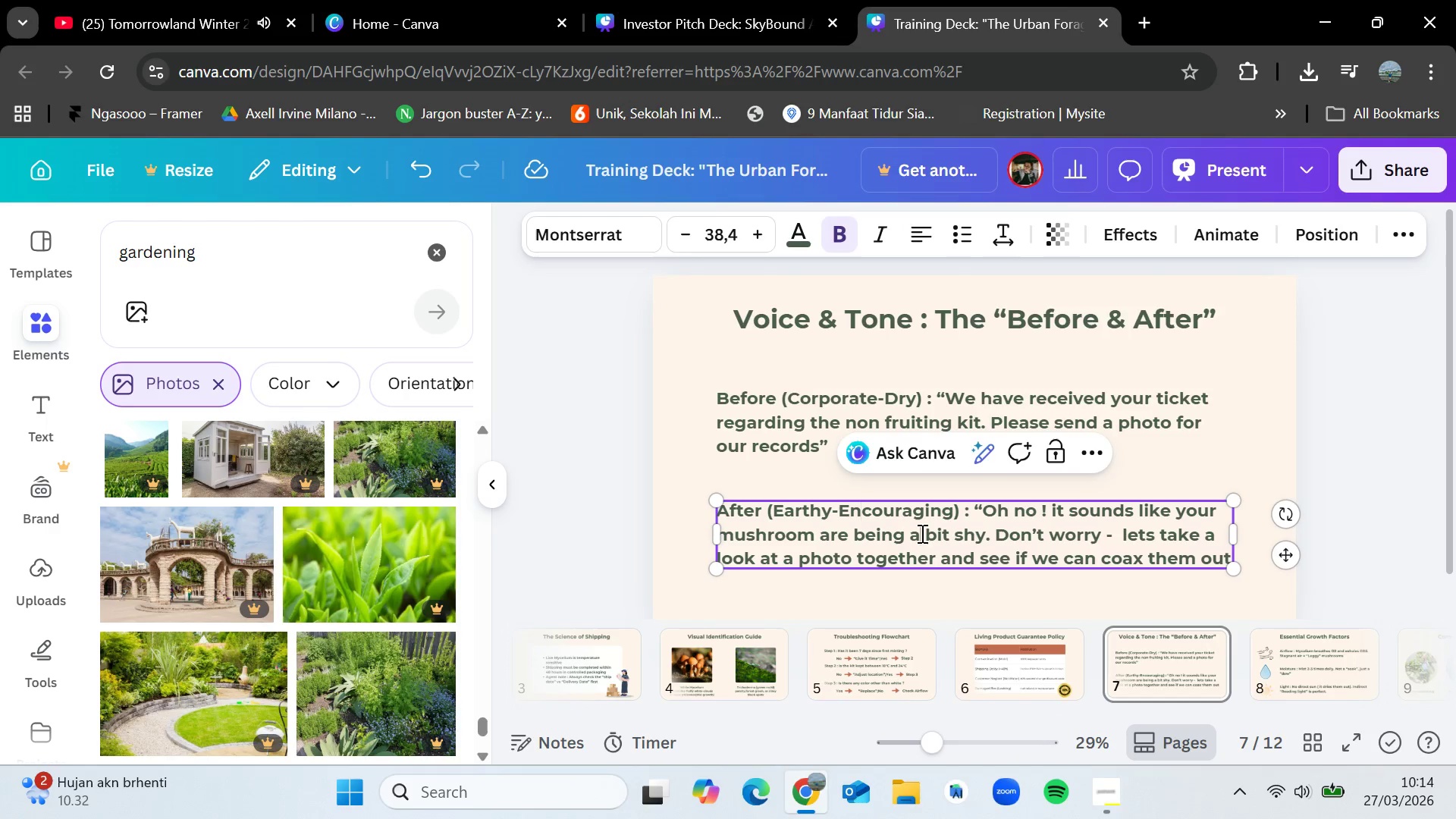 
left_click([921, 533])
 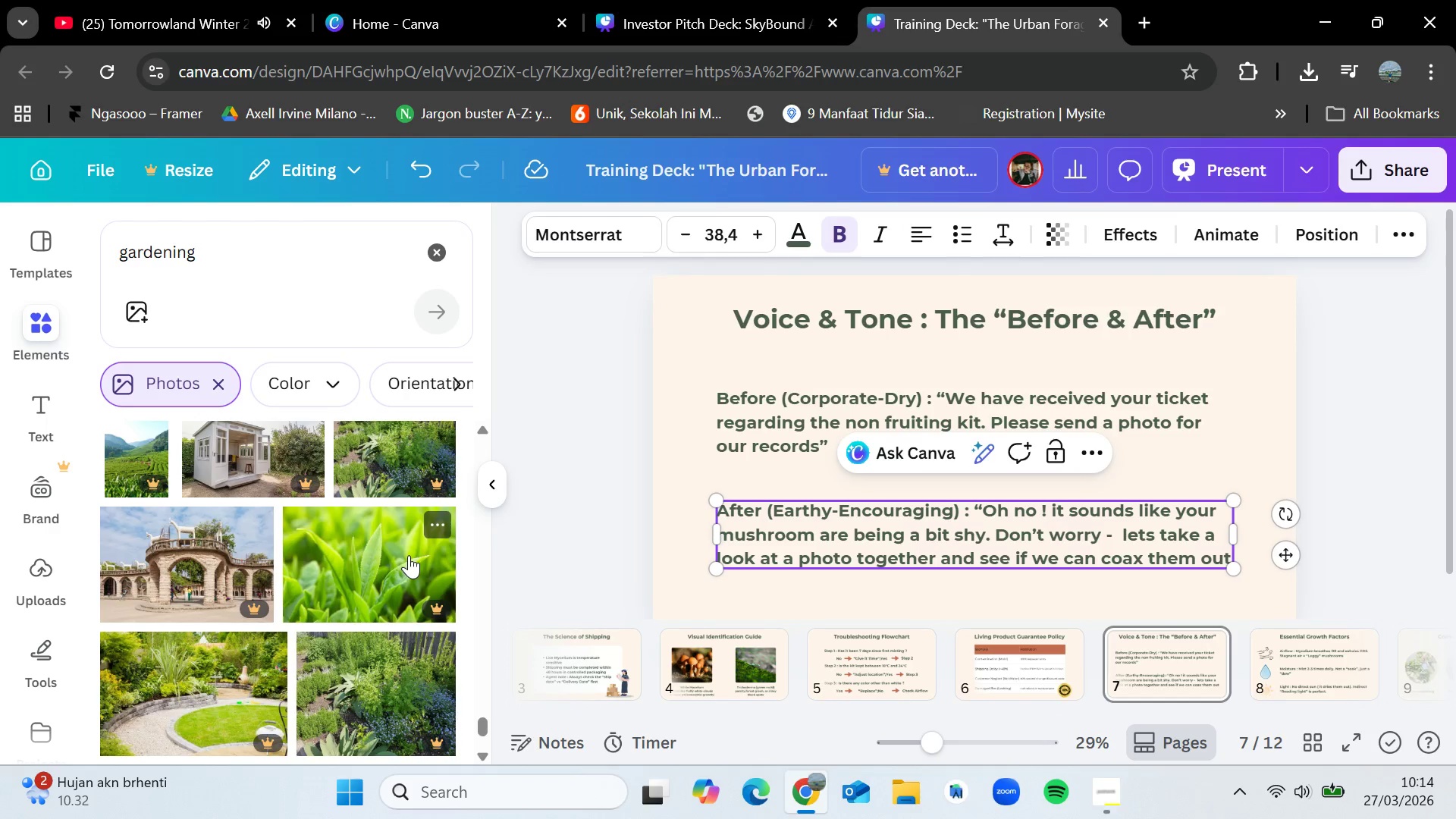 
scroll: coordinate [403, 551], scroll_direction: down, amount: 10.0
 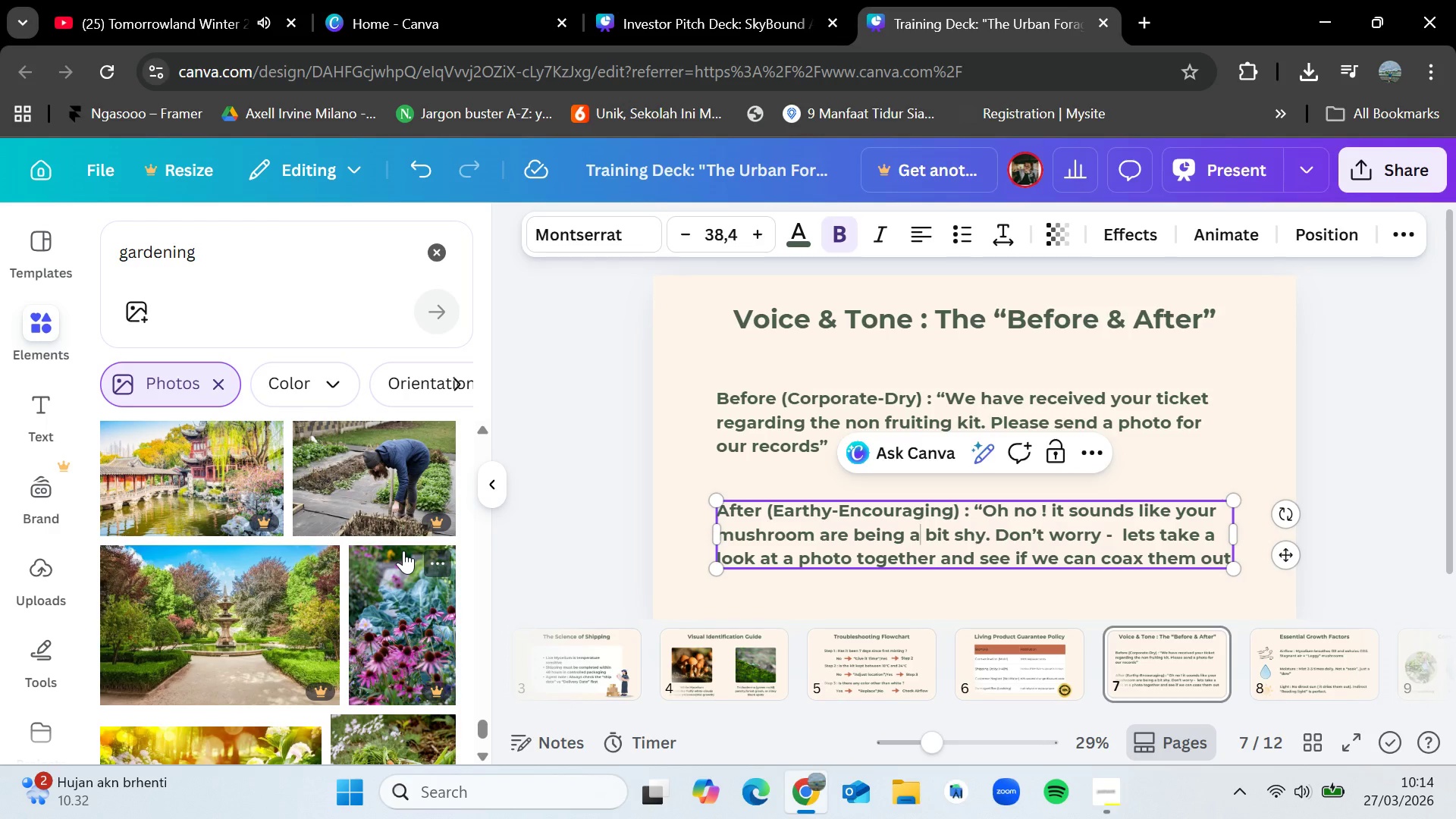 
scroll: coordinate [403, 551], scroll_direction: down, amount: 10.0
 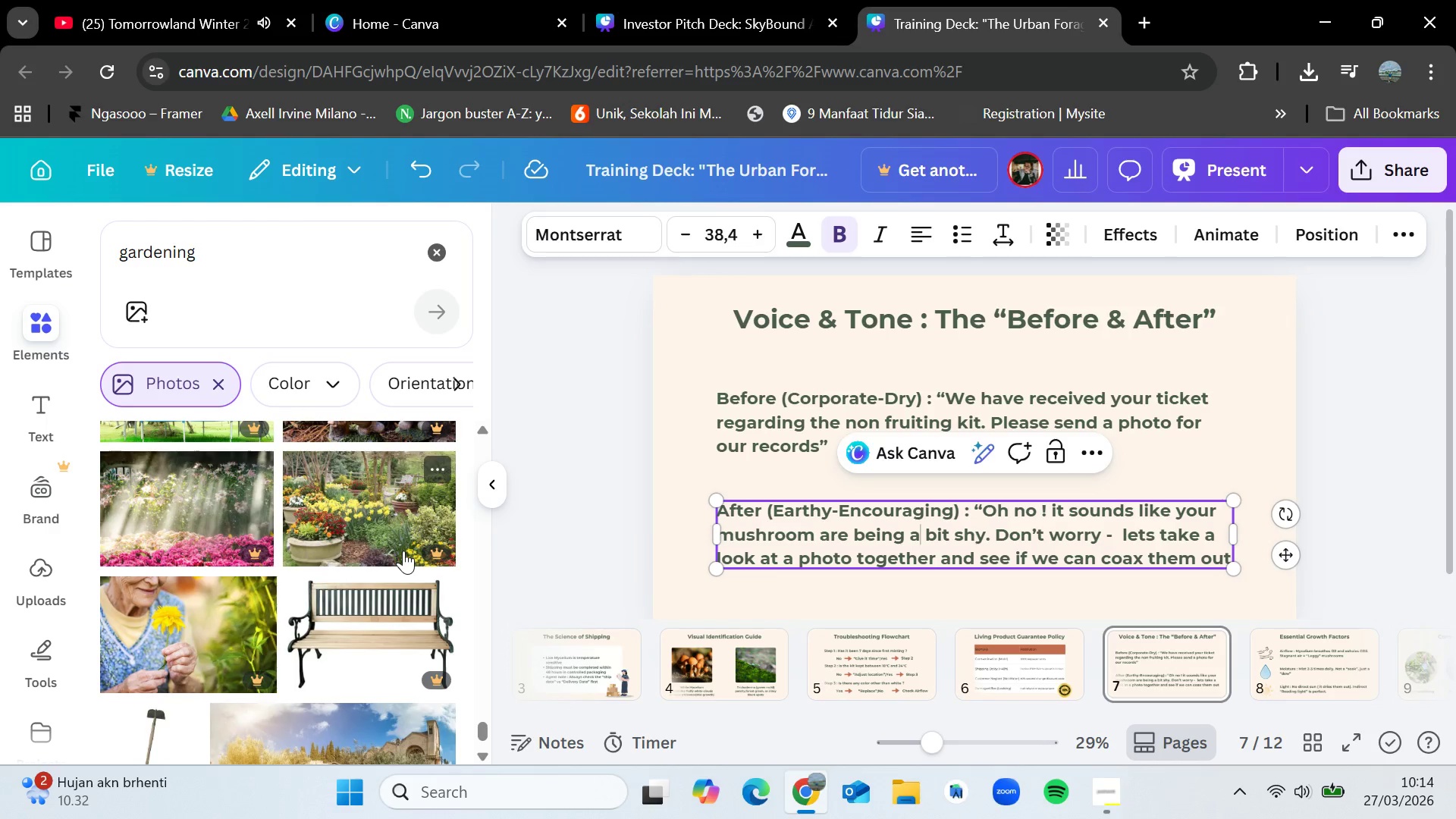 
scroll: coordinate [403, 551], scroll_direction: down, amount: 9.0
 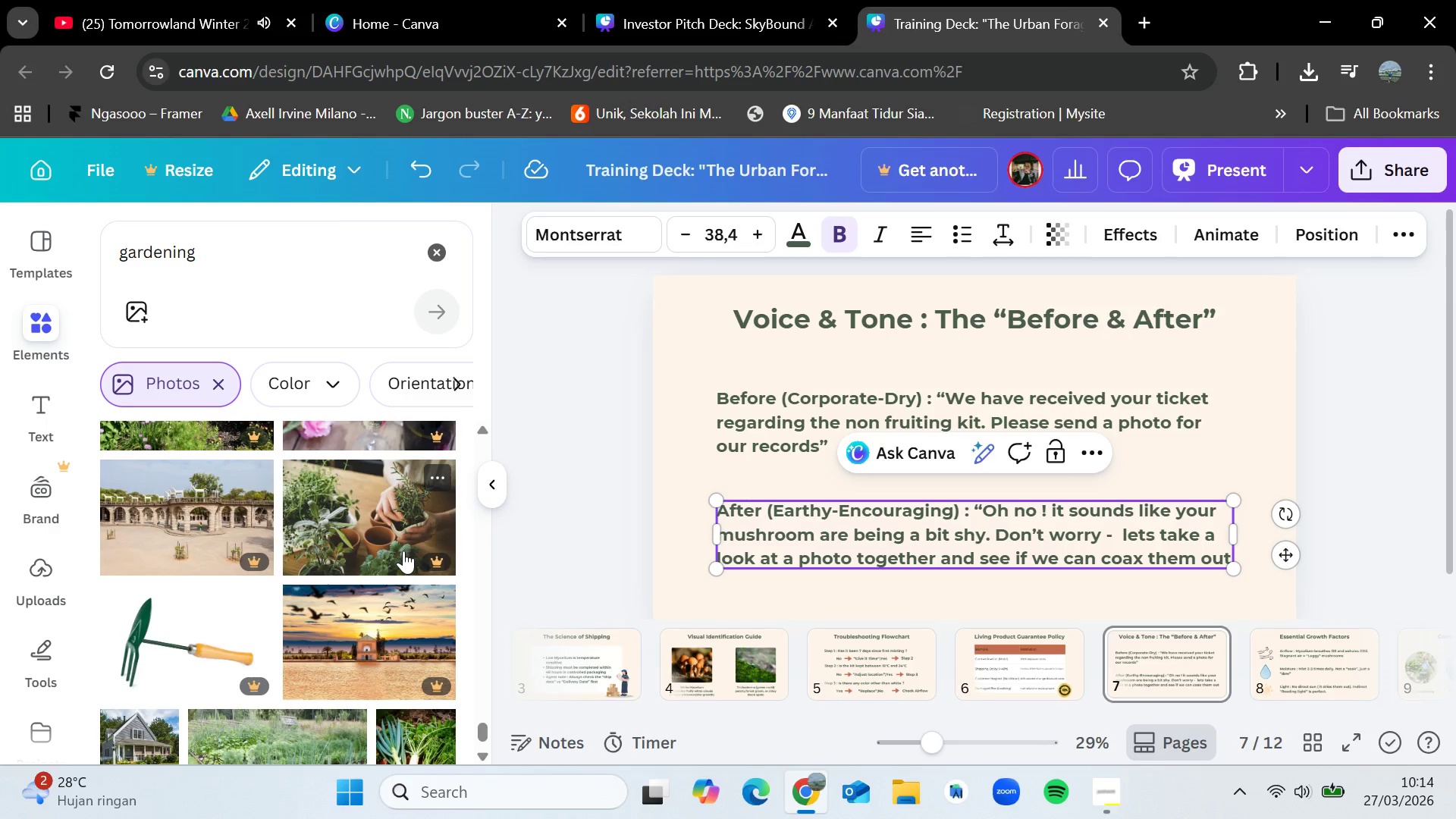 
scroll: coordinate [400, 585], scroll_direction: down, amount: 9.0
 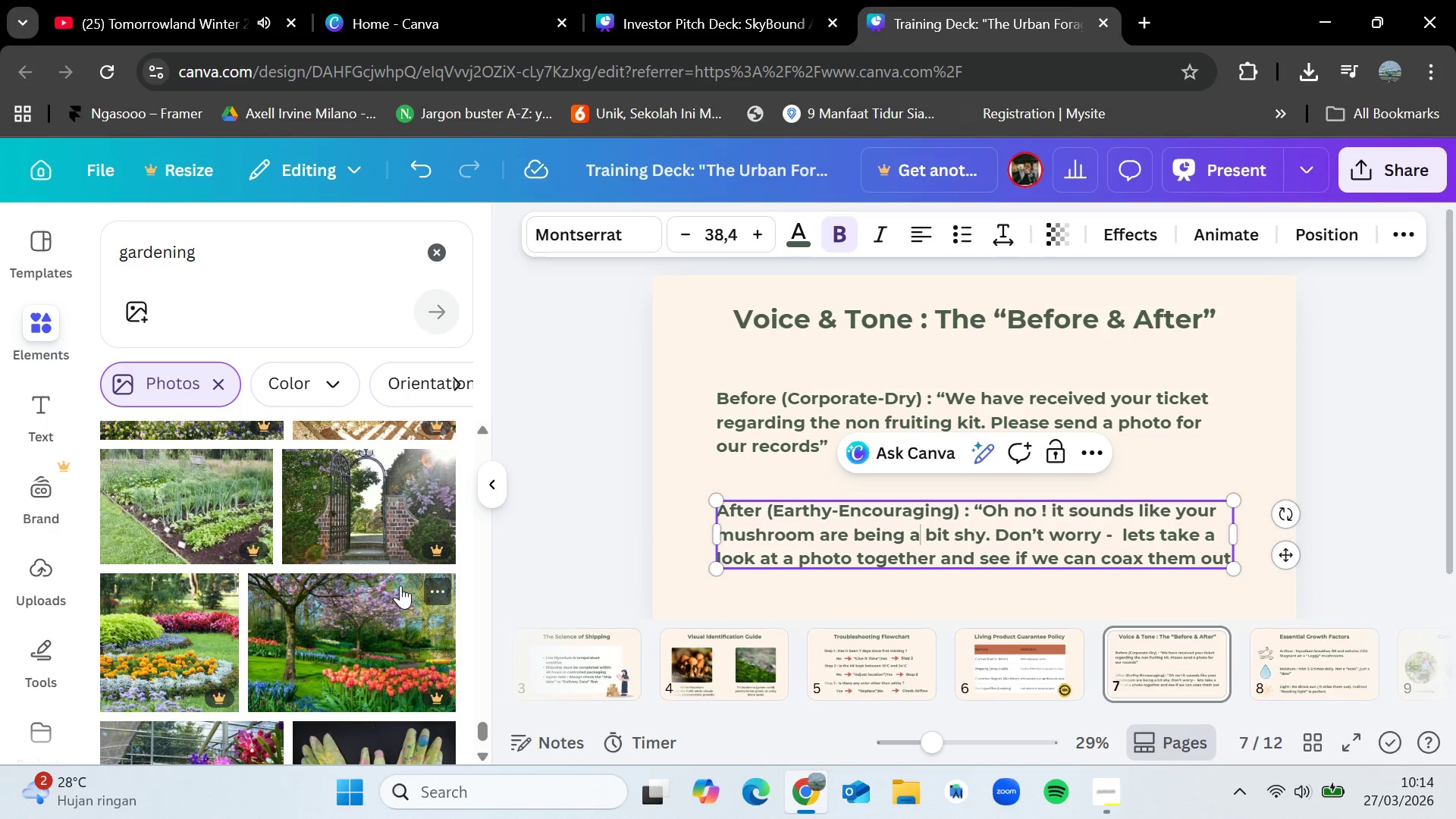 
scroll: coordinate [400, 599], scroll_direction: down, amount: 8.0
 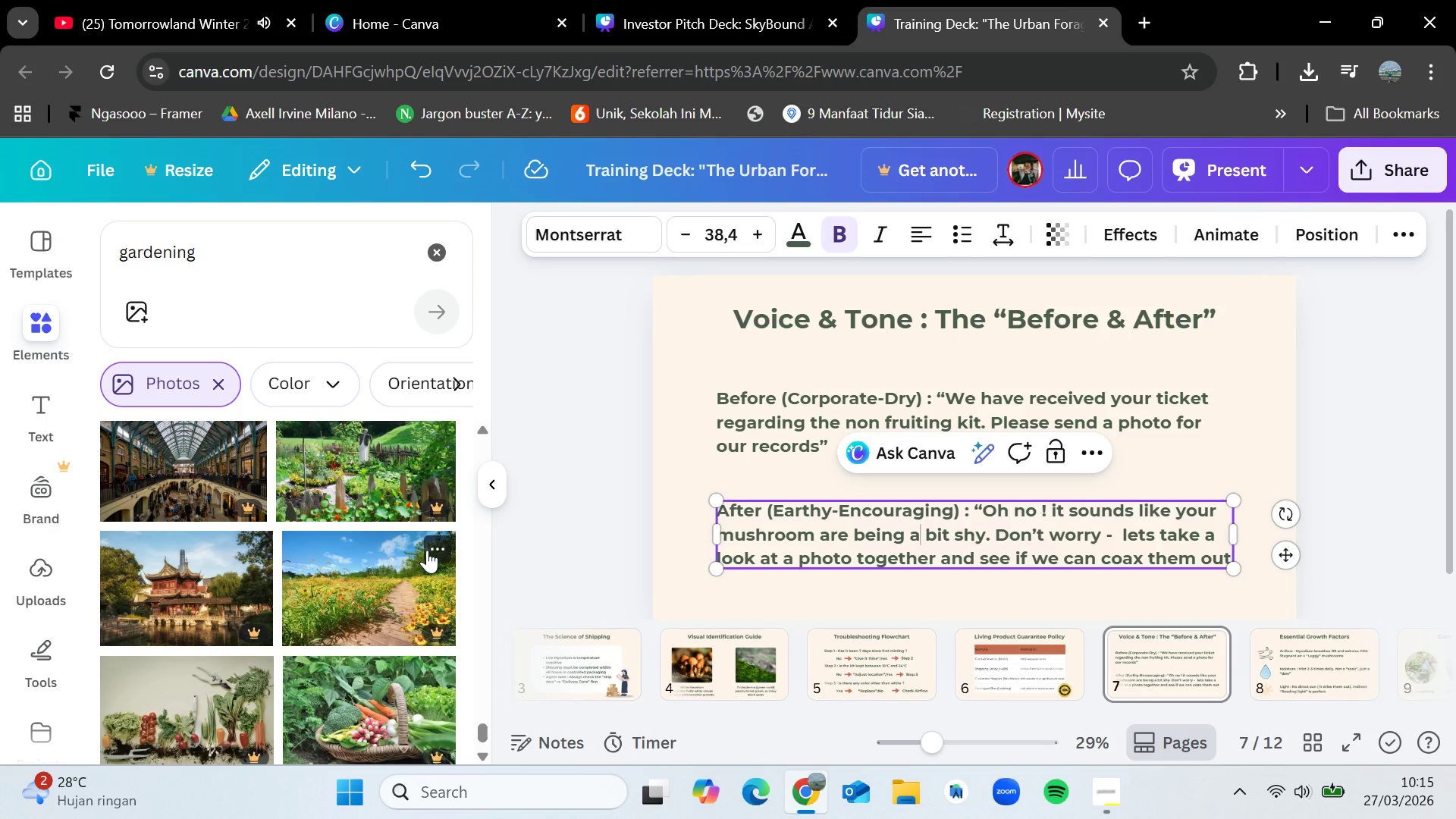 
scroll: coordinate [360, 579], scroll_direction: down, amount: 7.0
 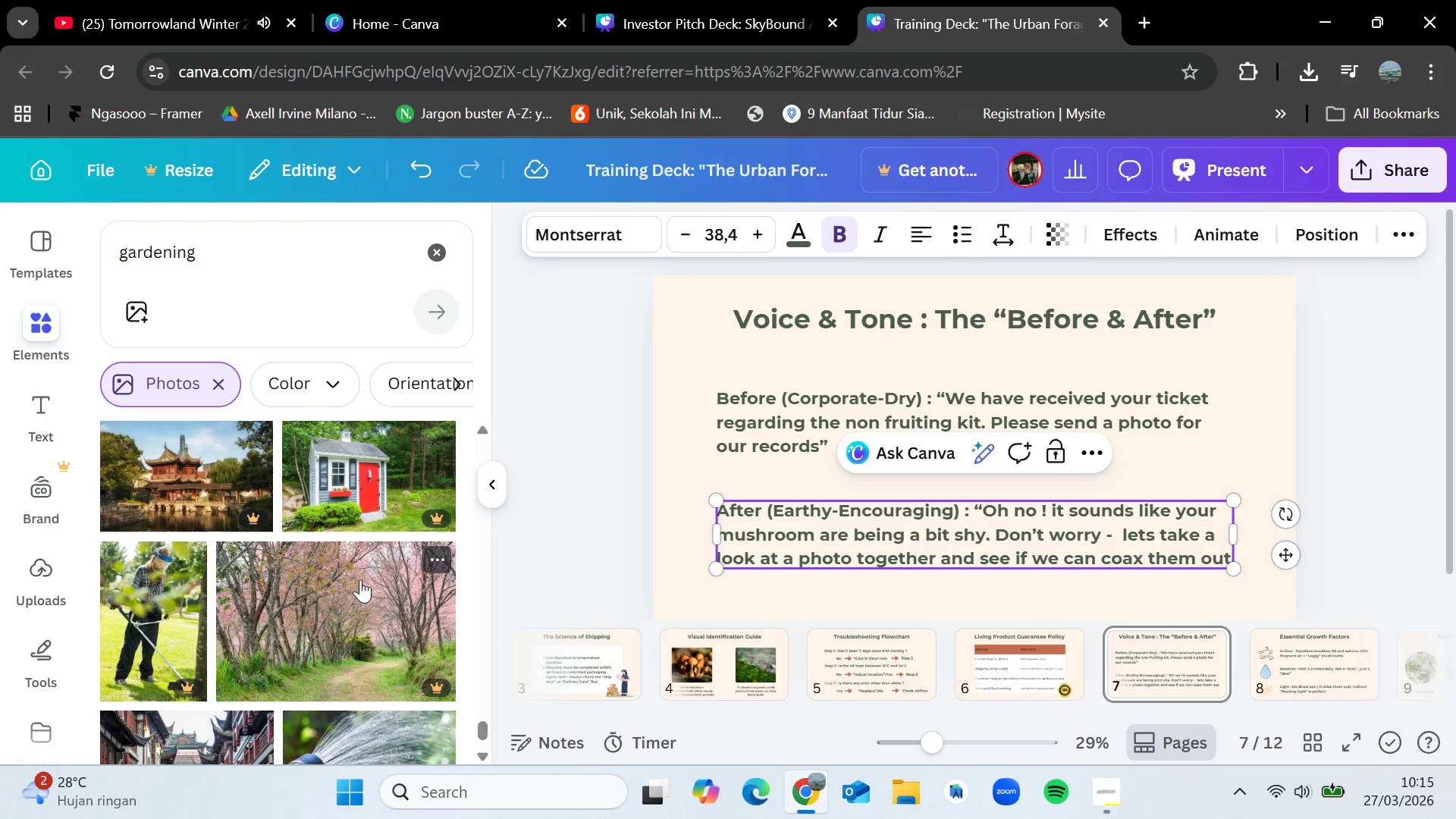 
scroll: coordinate [360, 579], scroll_direction: down, amount: 1.0
 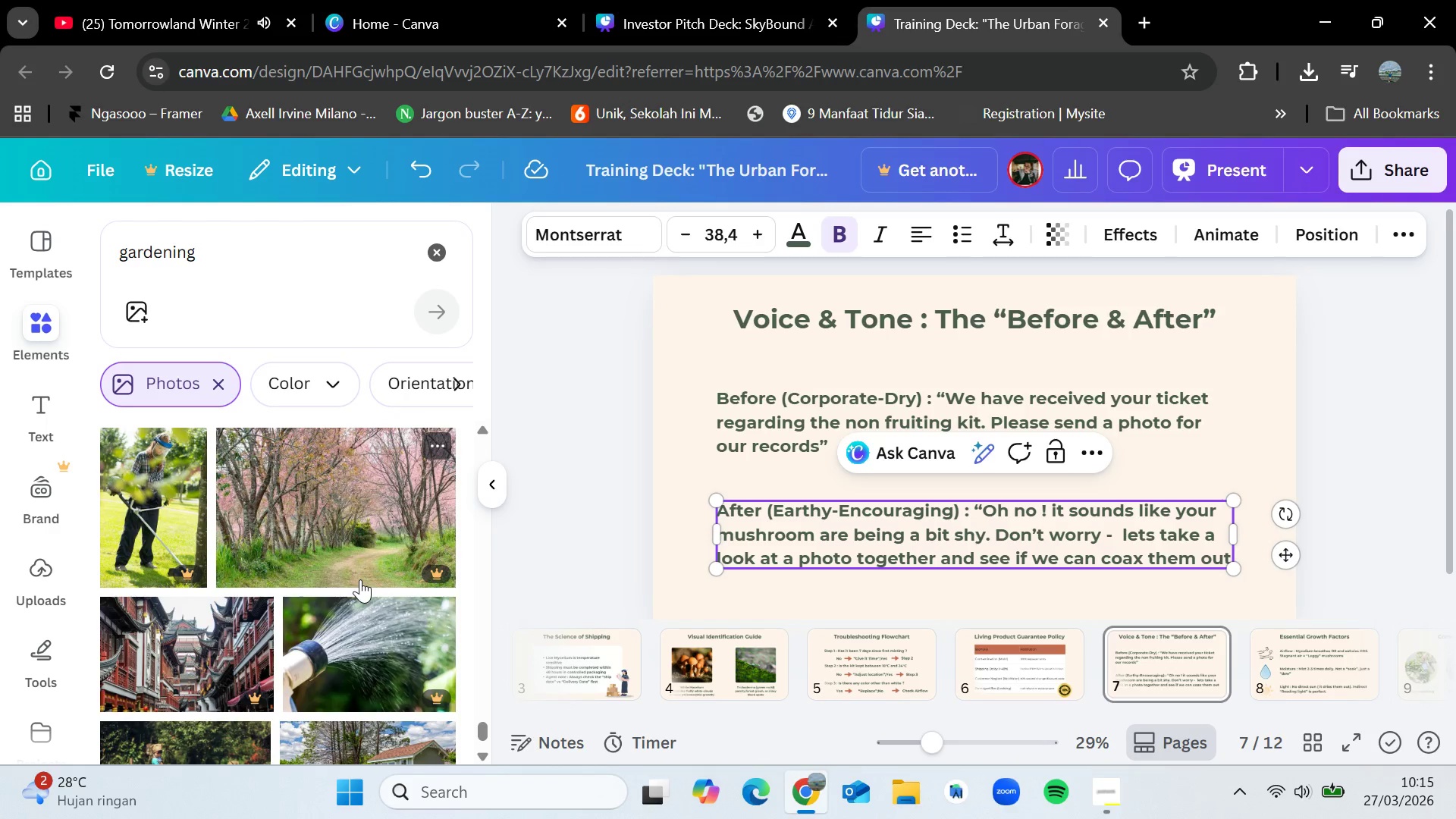 
wait(7.5)
 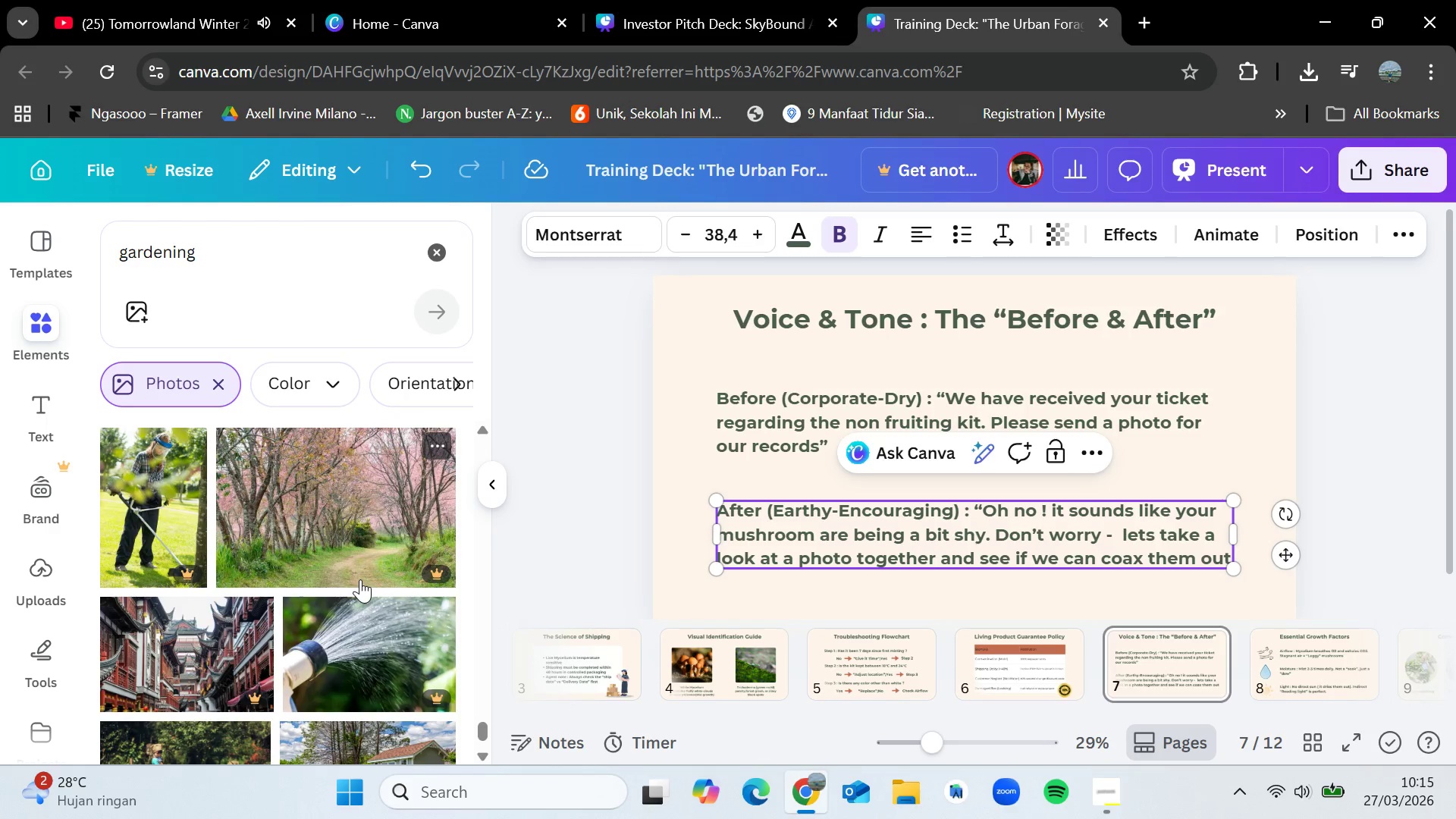 
scroll: coordinate [360, 579], scroll_direction: down, amount: 1.0
 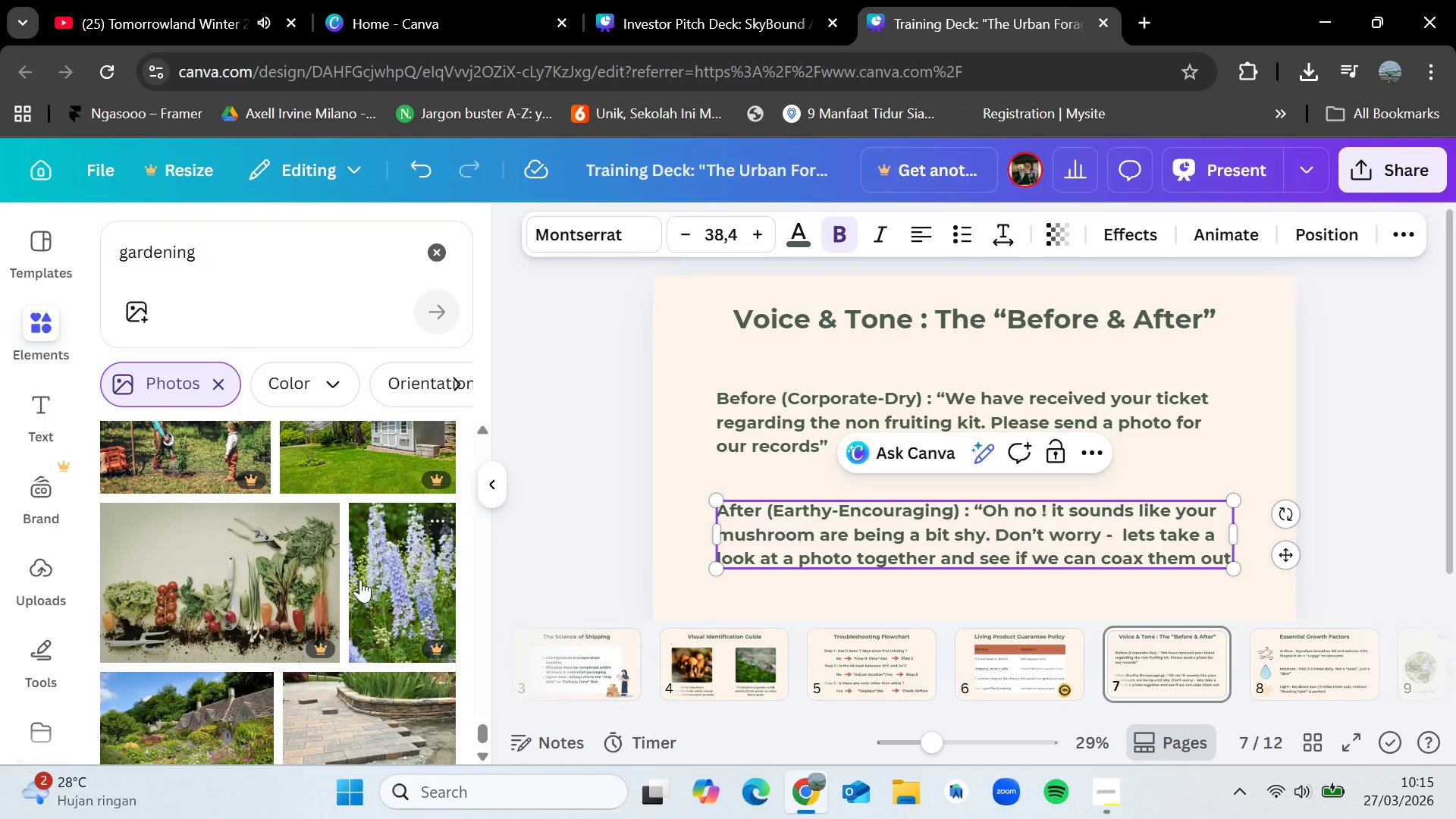 
wait(7.12)
 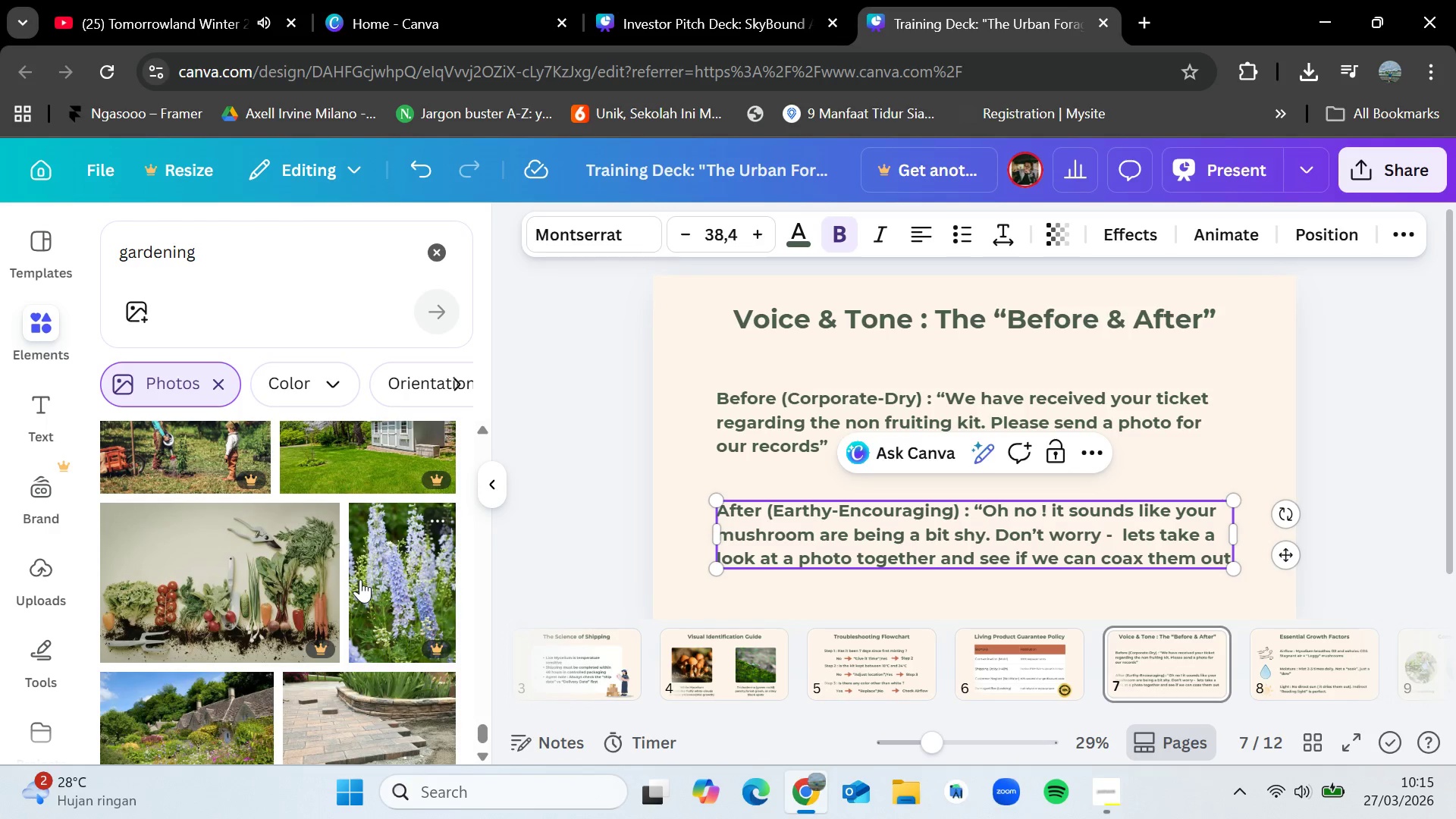 
scroll: coordinate [360, 579], scroll_direction: down, amount: 12.0
 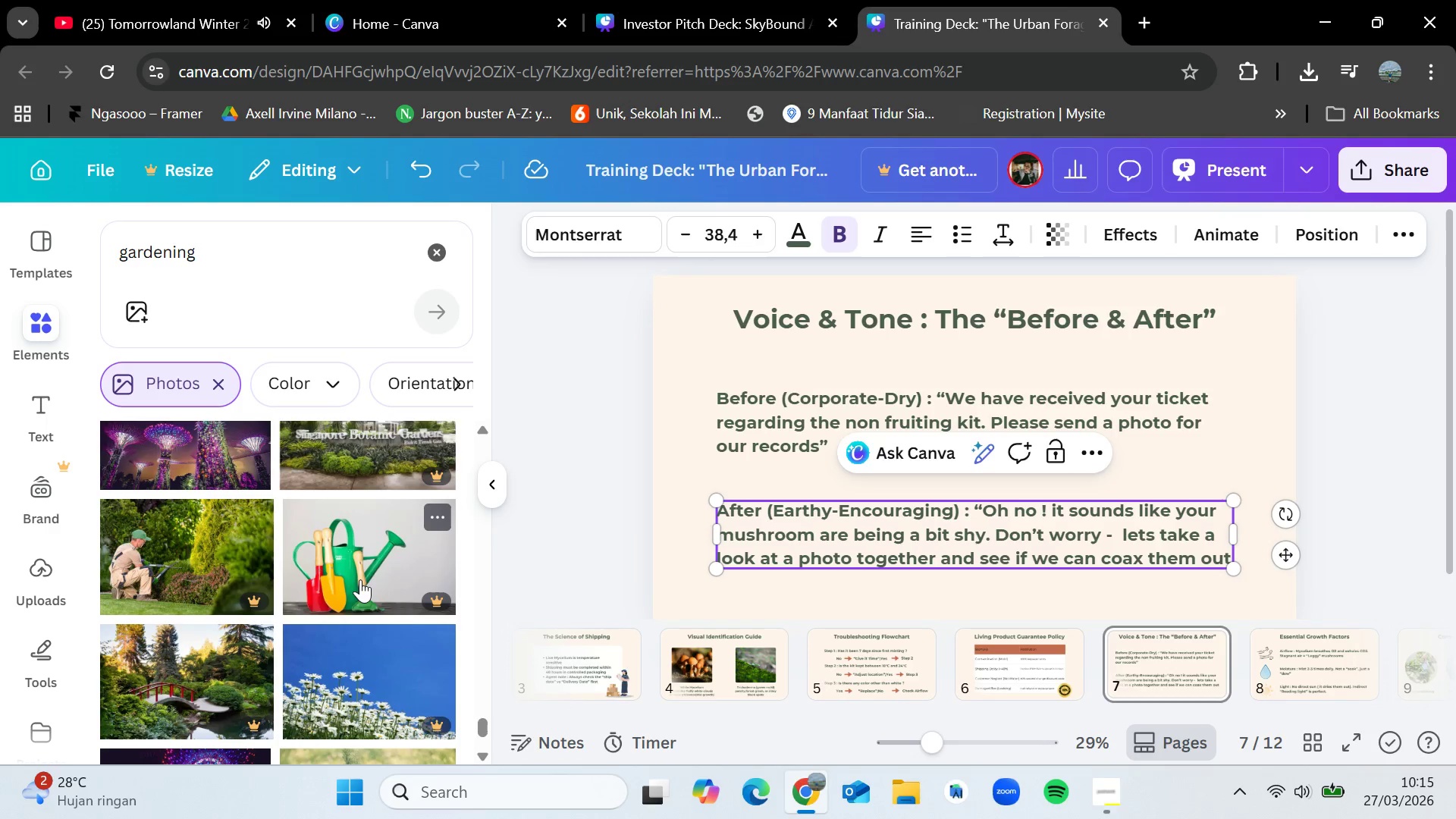 
scroll: coordinate [360, 579], scroll_direction: down, amount: 10.0
 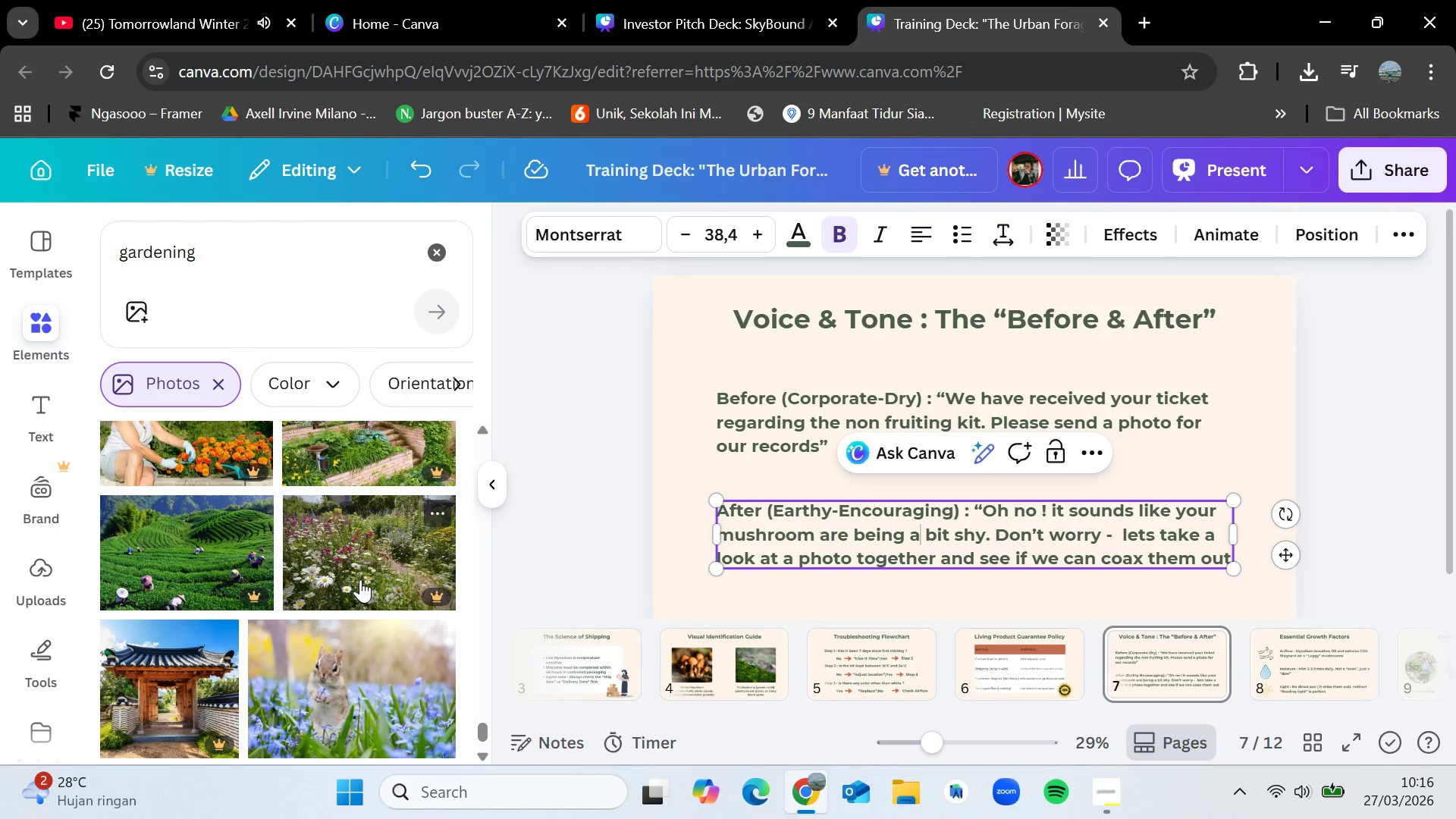 
scroll: coordinate [360, 579], scroll_direction: down, amount: 4.0